 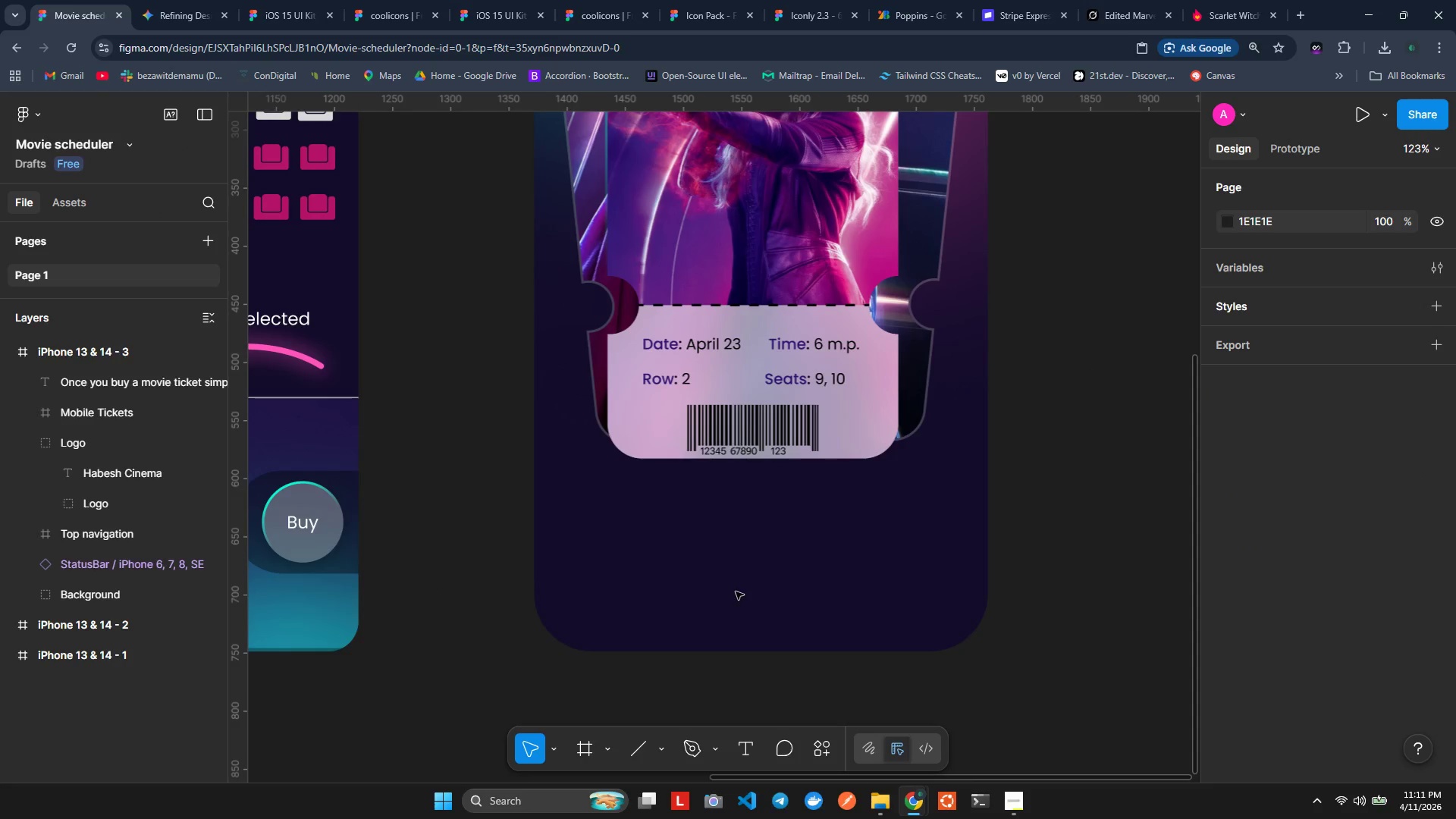 
key(Control+ControlLeft)
 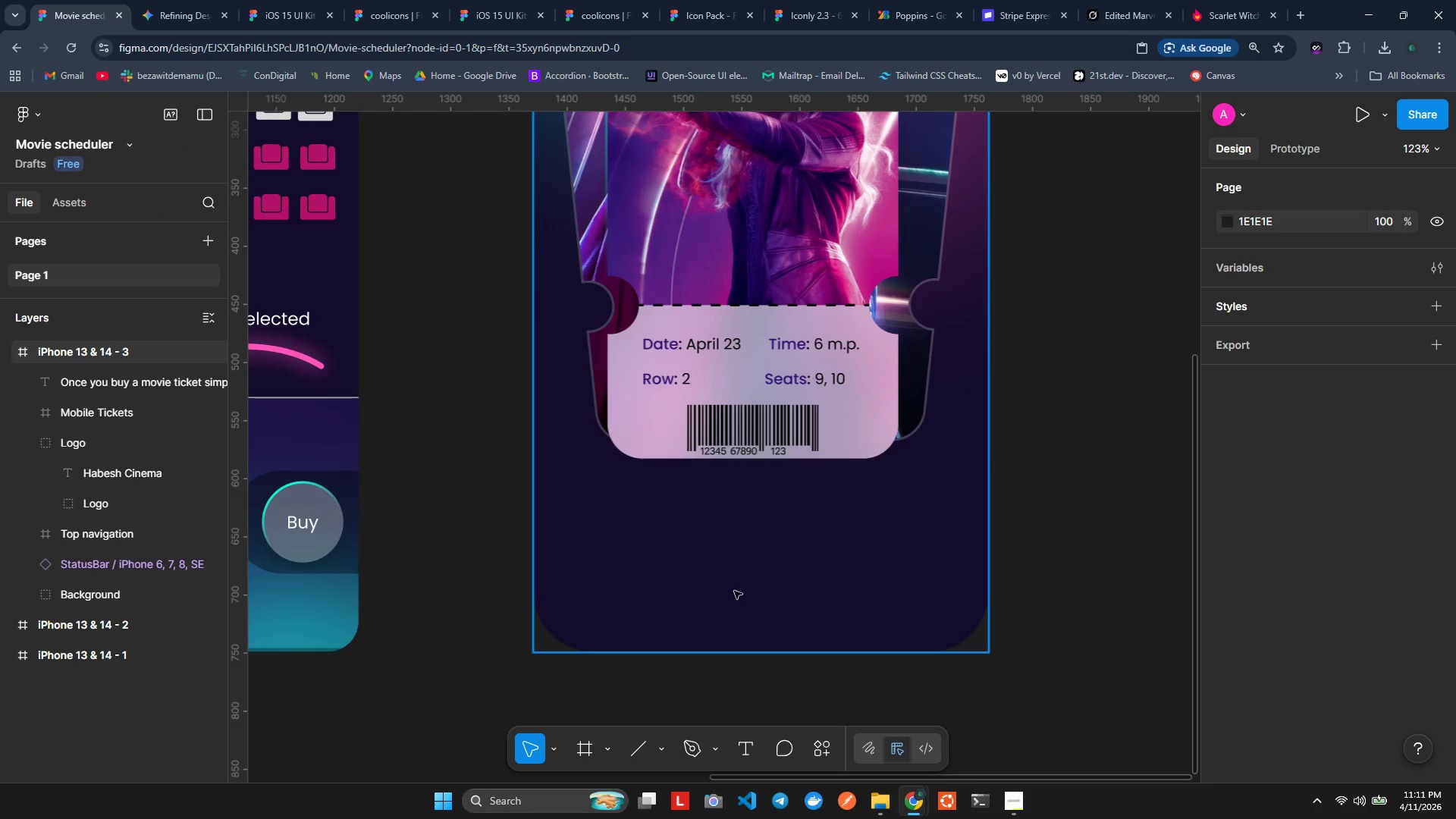 
key(Control+V)
 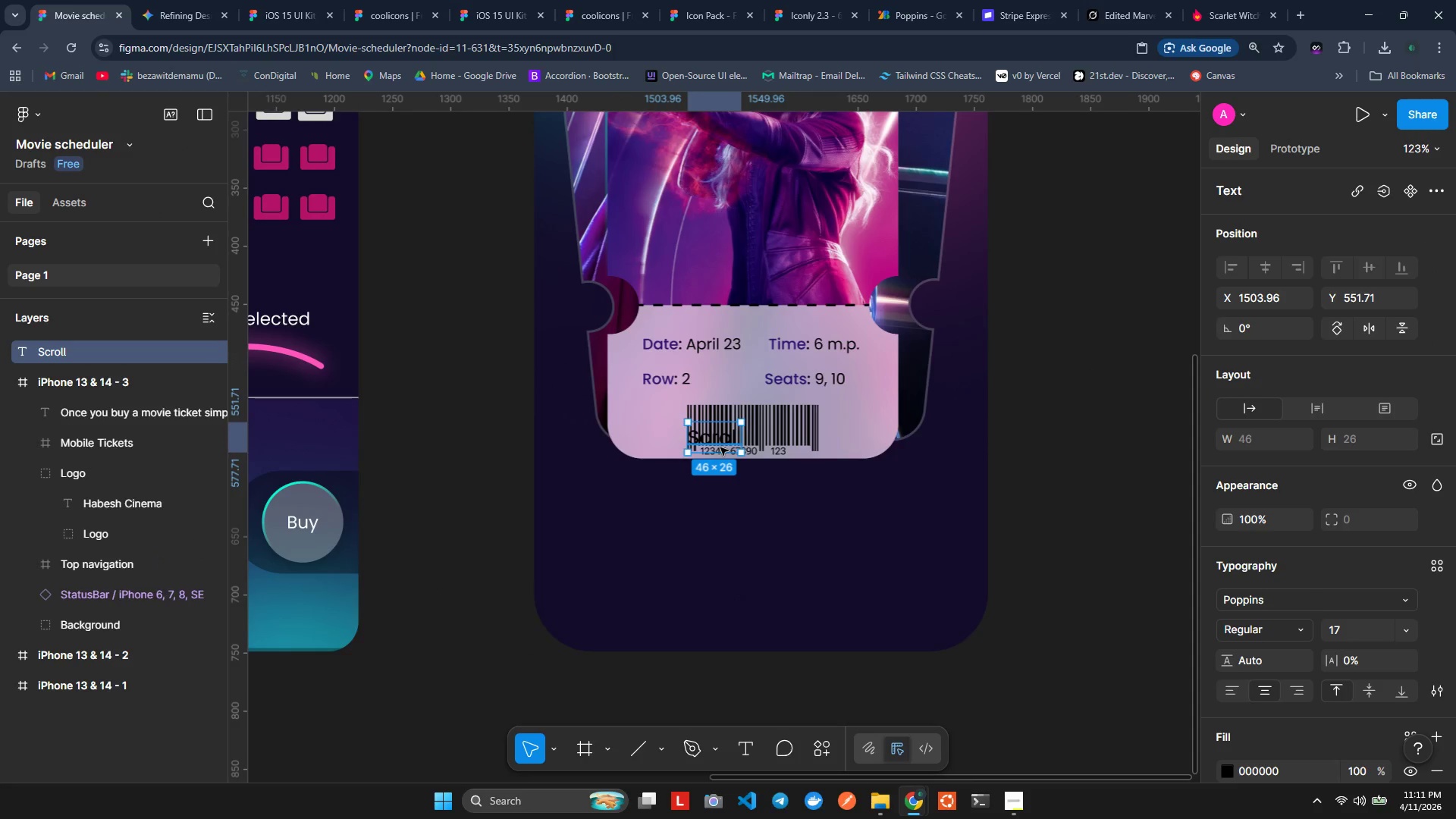 
left_click_drag(start_coordinate=[723, 431], to_coordinate=[731, 544])
 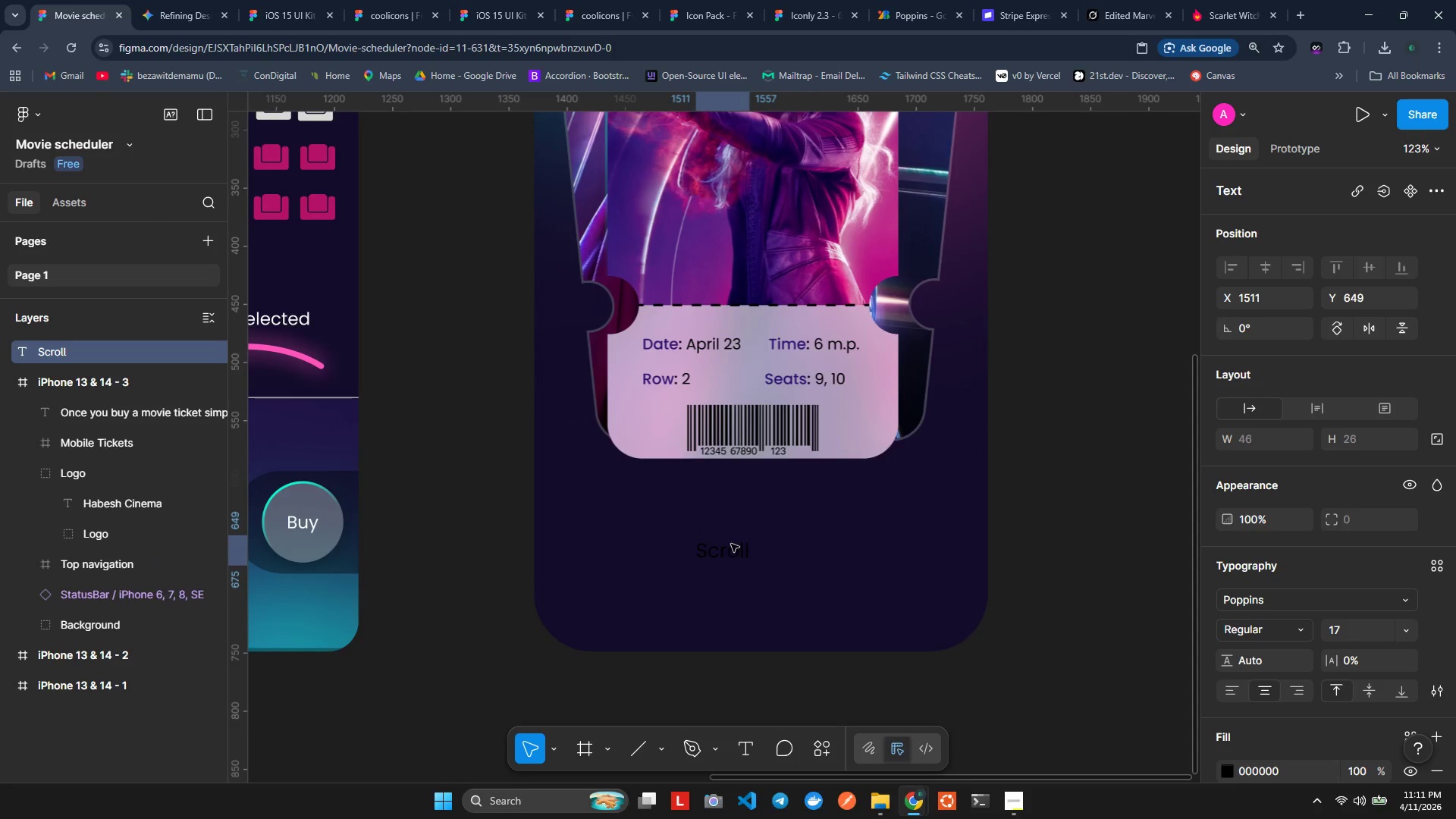 
key(Control+Z)
 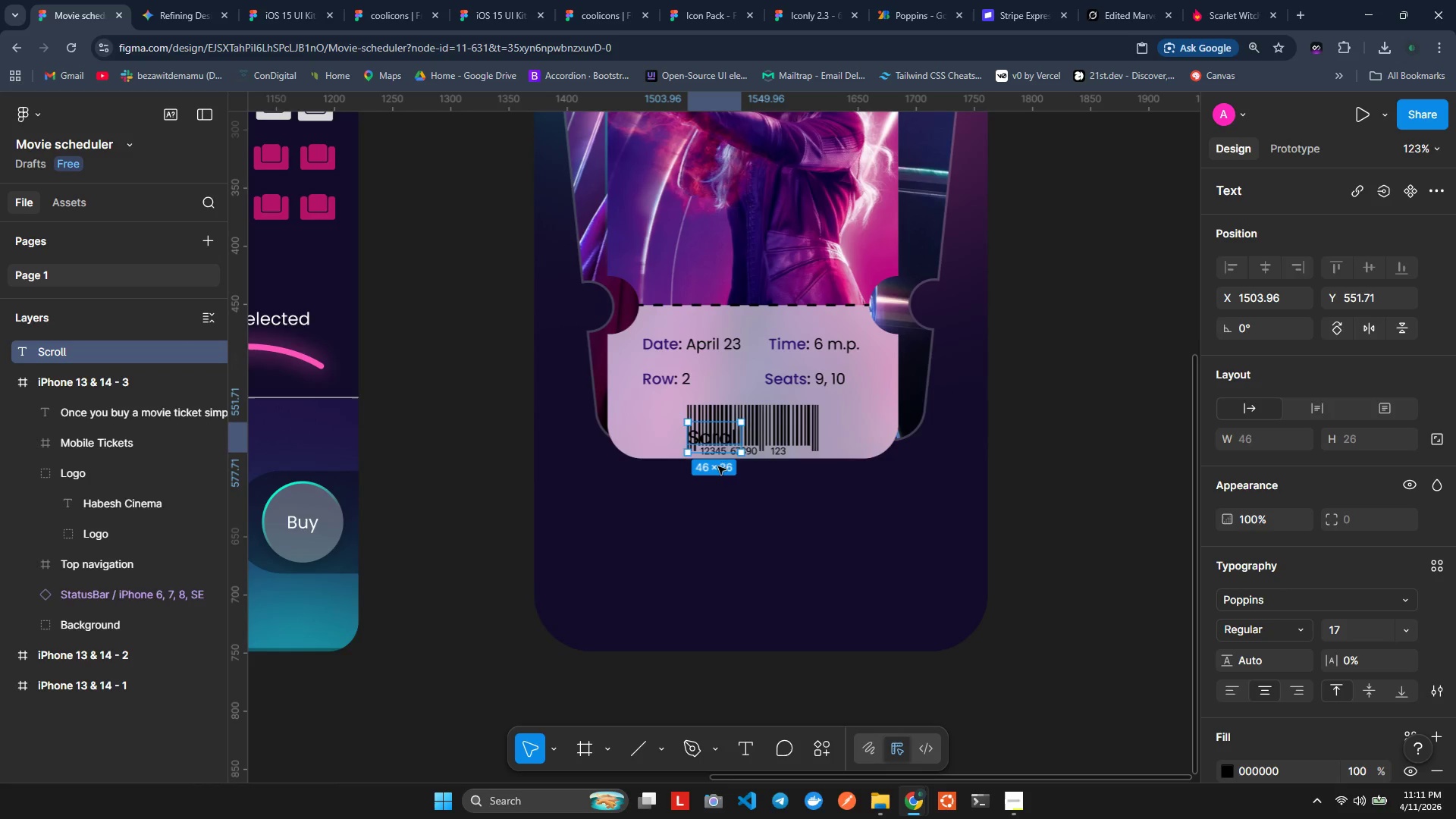 
left_click_drag(start_coordinate=[710, 442], to_coordinate=[742, 513])
 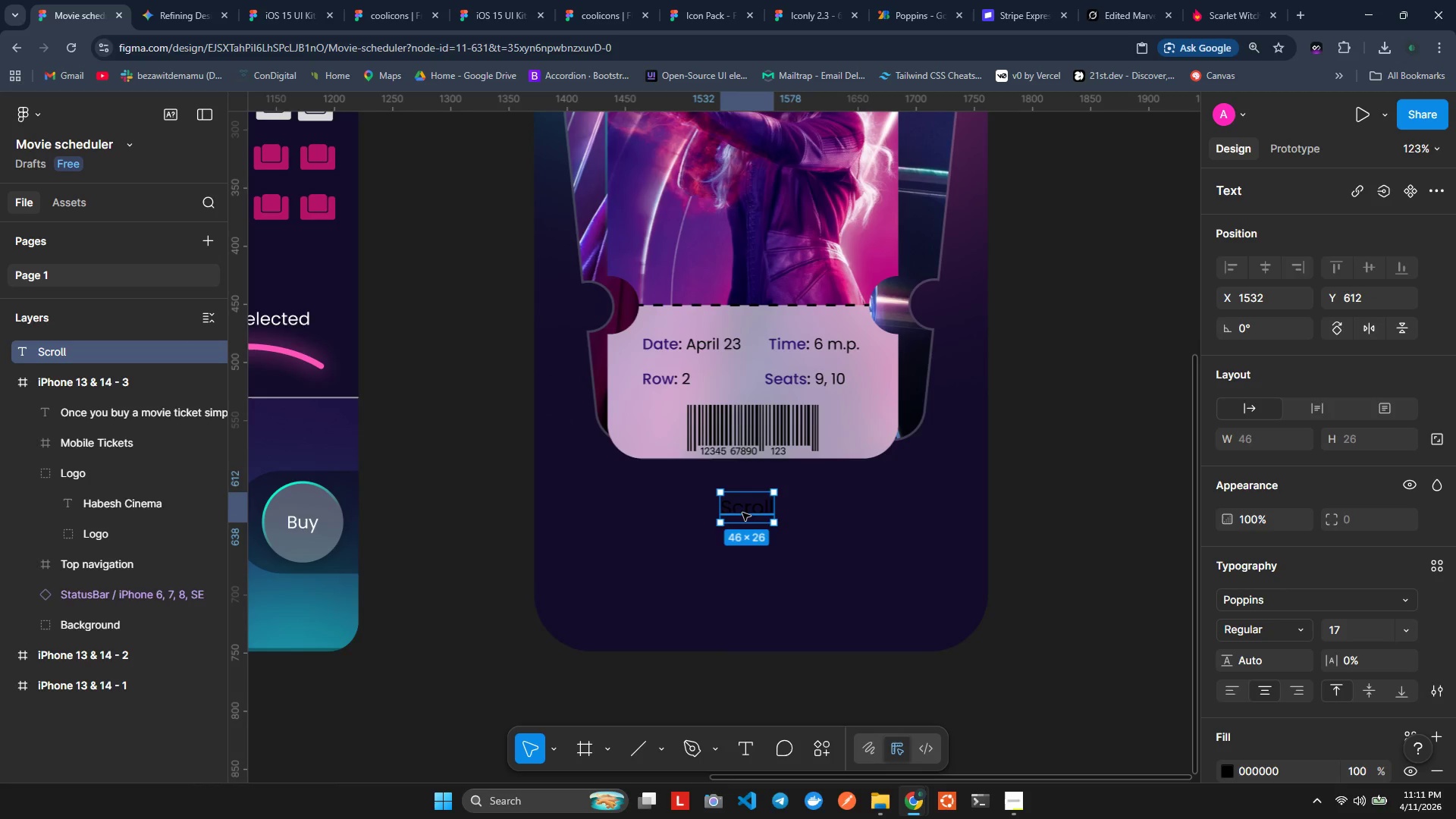 
key(Control+Z)
 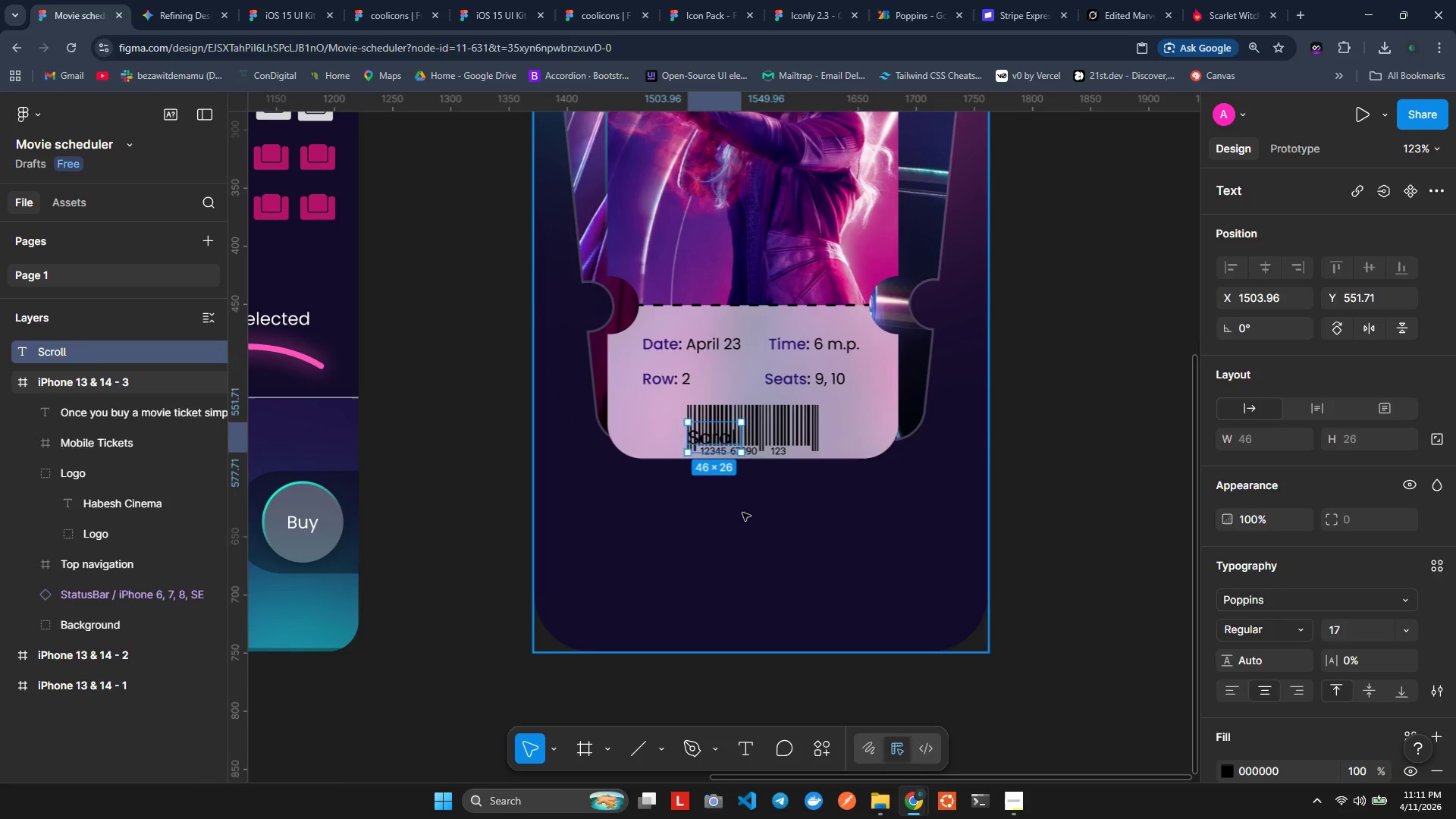 
key(Control+Z)
 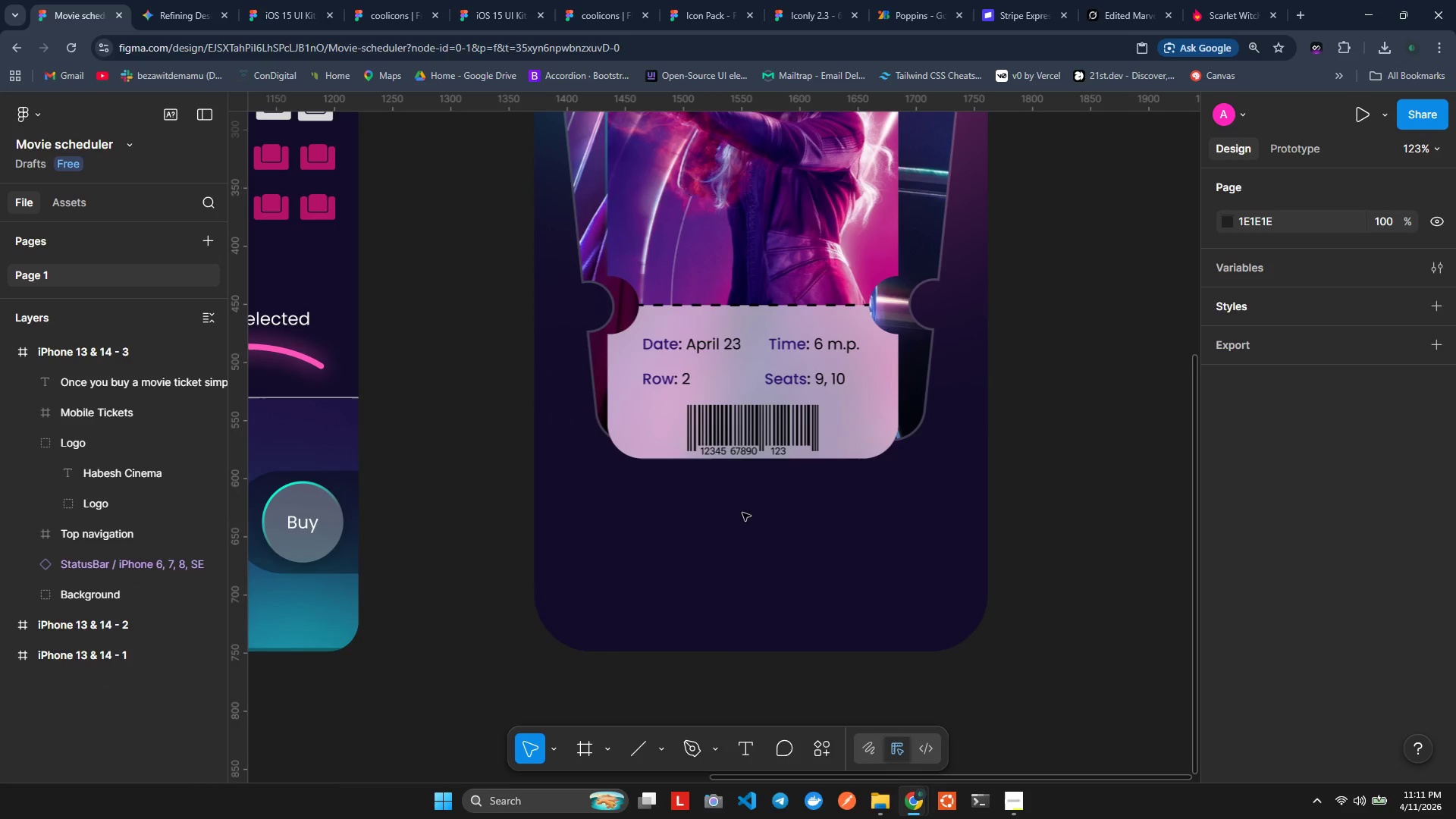 
key(Alt+AltLeft)
 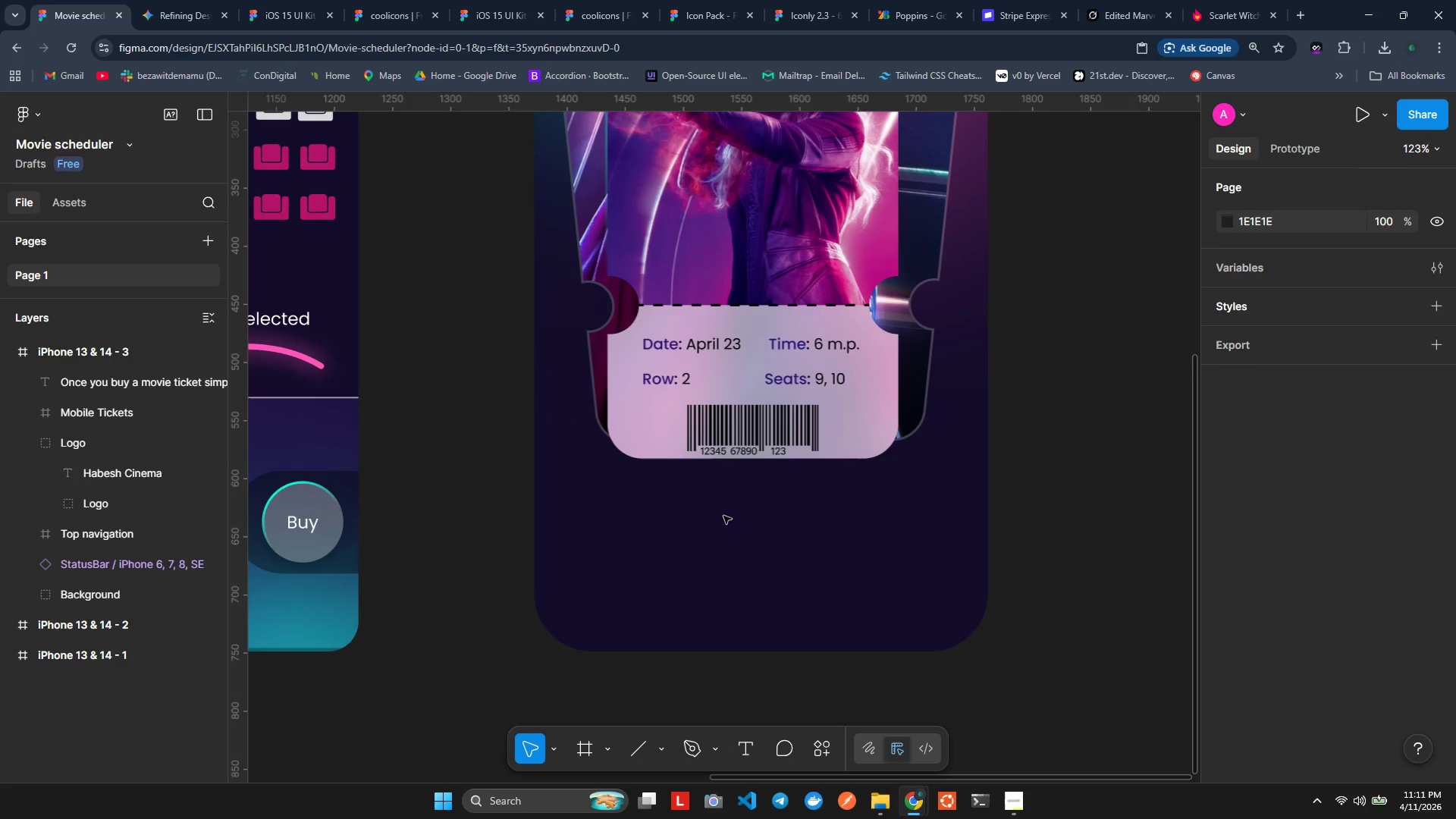 
key(Alt+Tab)